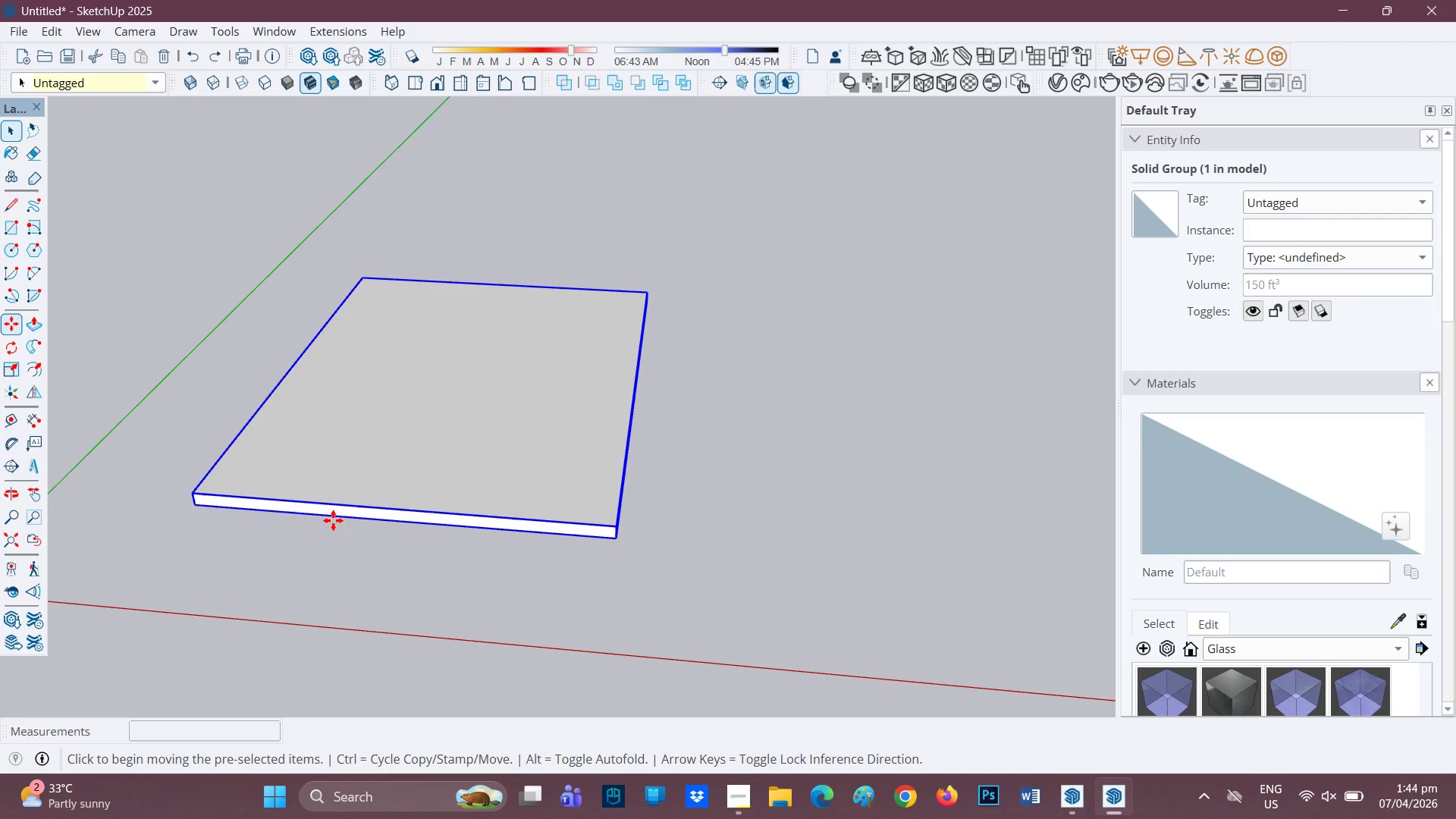 
scroll: coordinate [333, 520], scroll_direction: down, amount: 1.0
 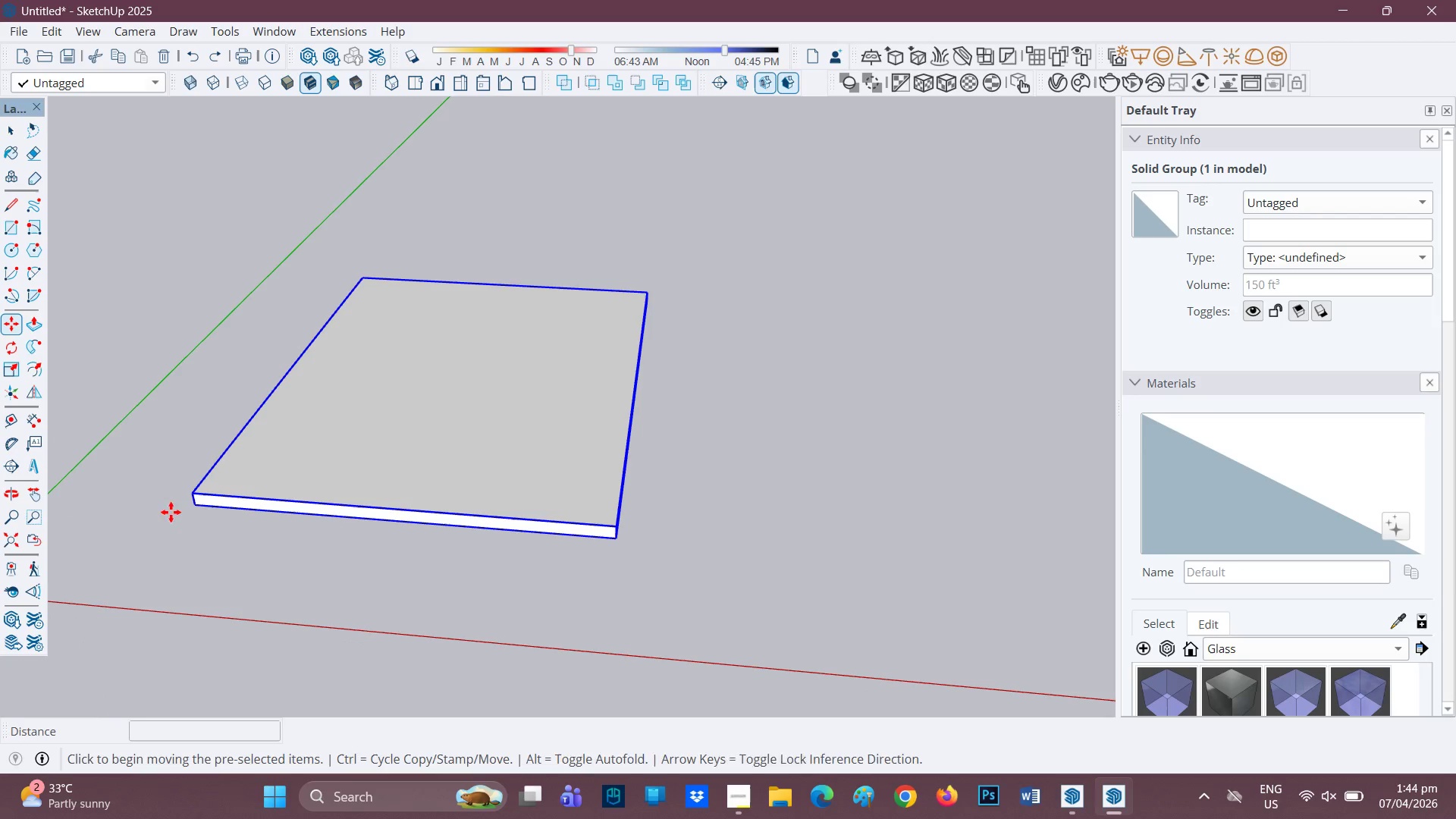 
scroll: coordinate [242, 512], scroll_direction: up, amount: 1.0
 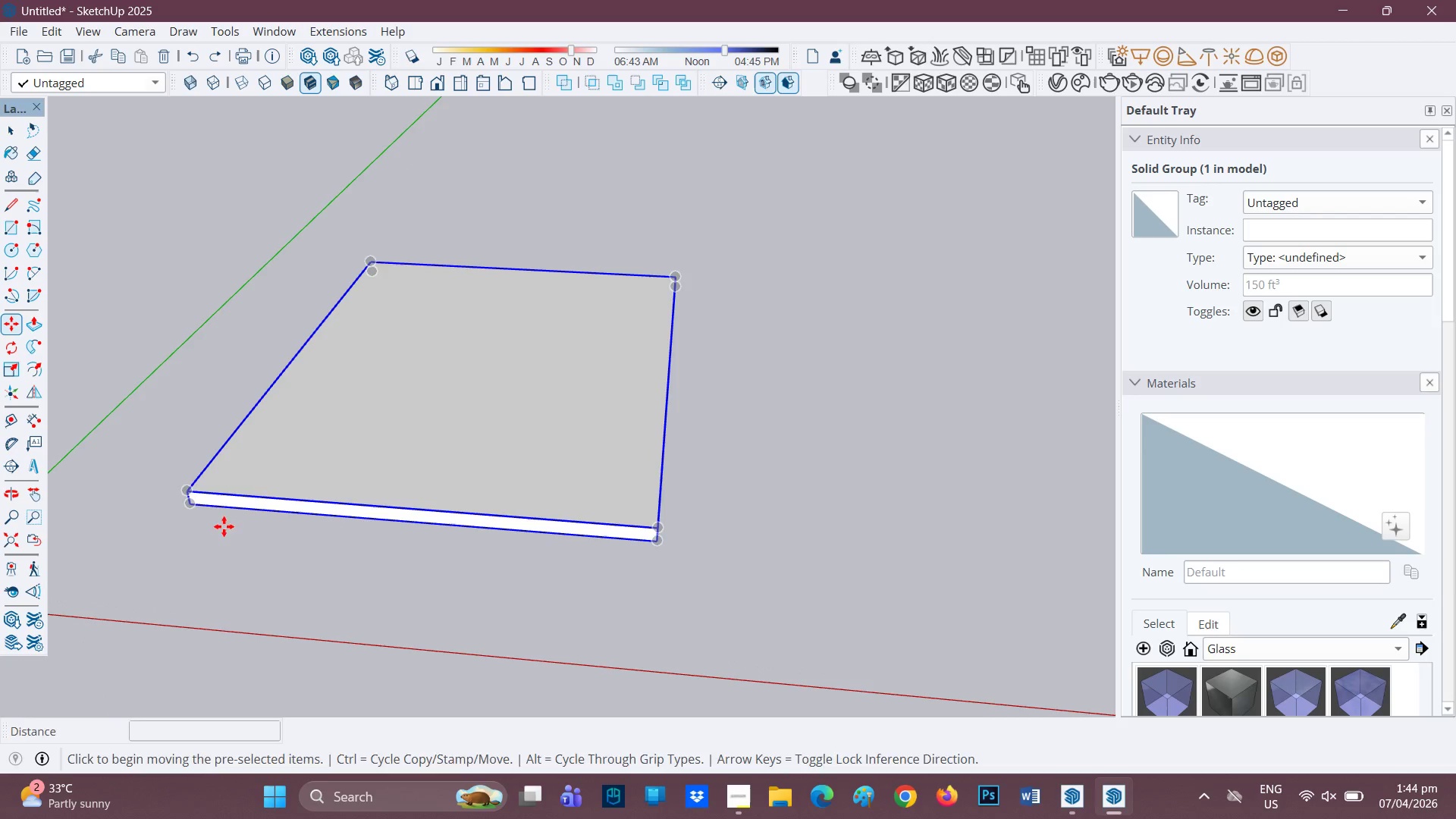 
type(hm)
 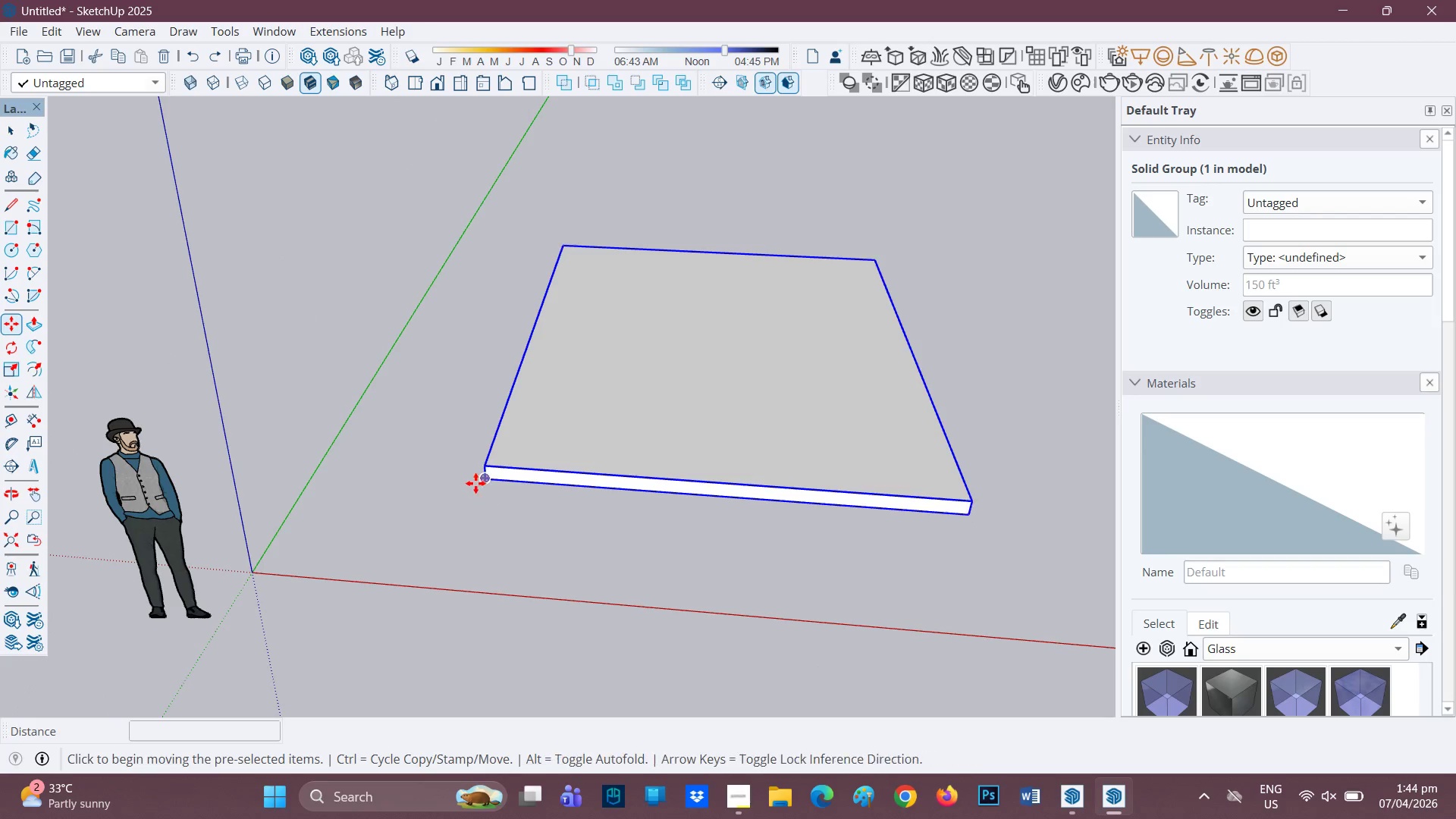 
left_click_drag(start_coordinate=[217, 538], to_coordinate=[527, 512])
 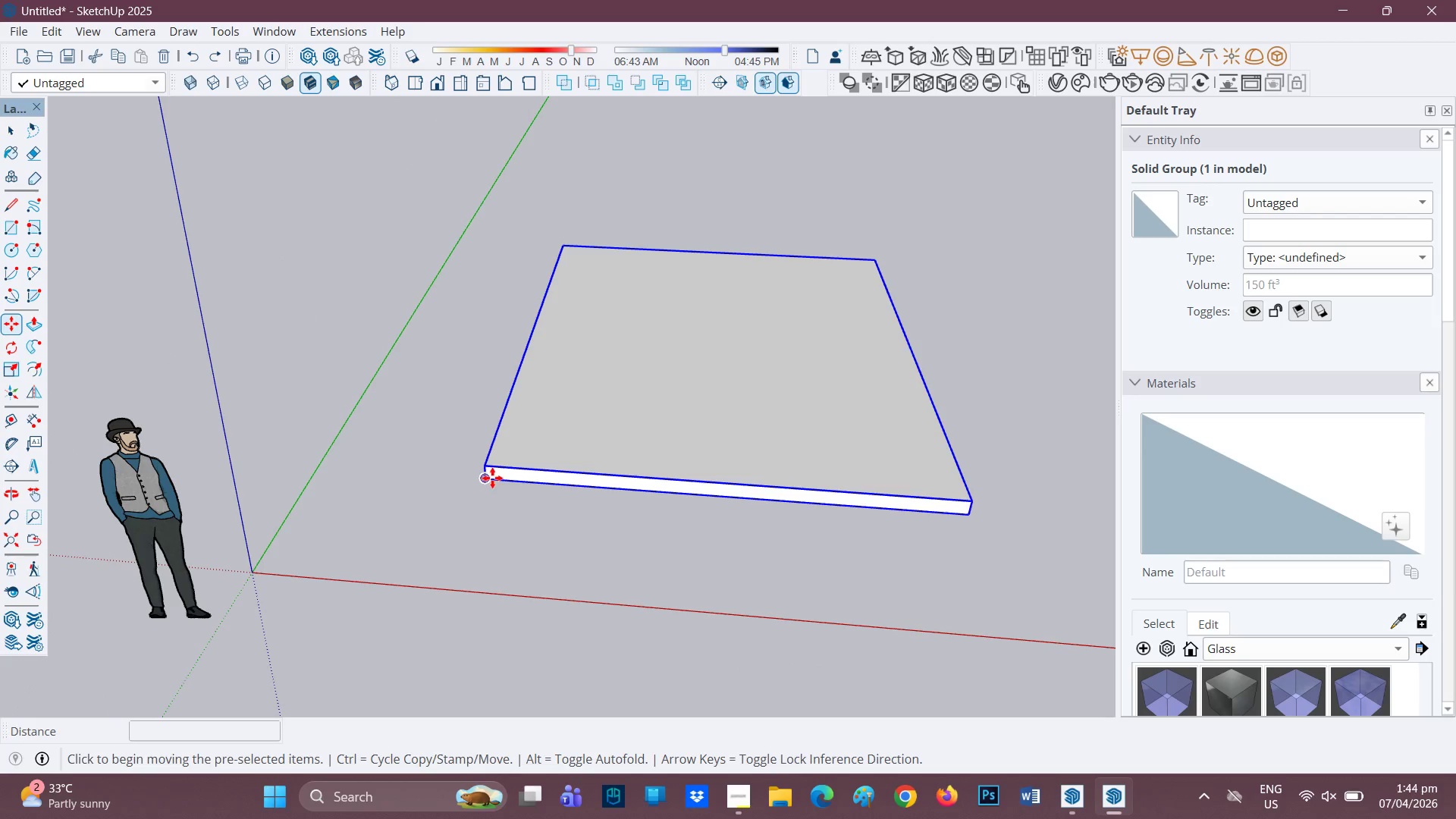 
left_click_drag(start_coordinate=[486, 482], to_coordinate=[474, 485])
 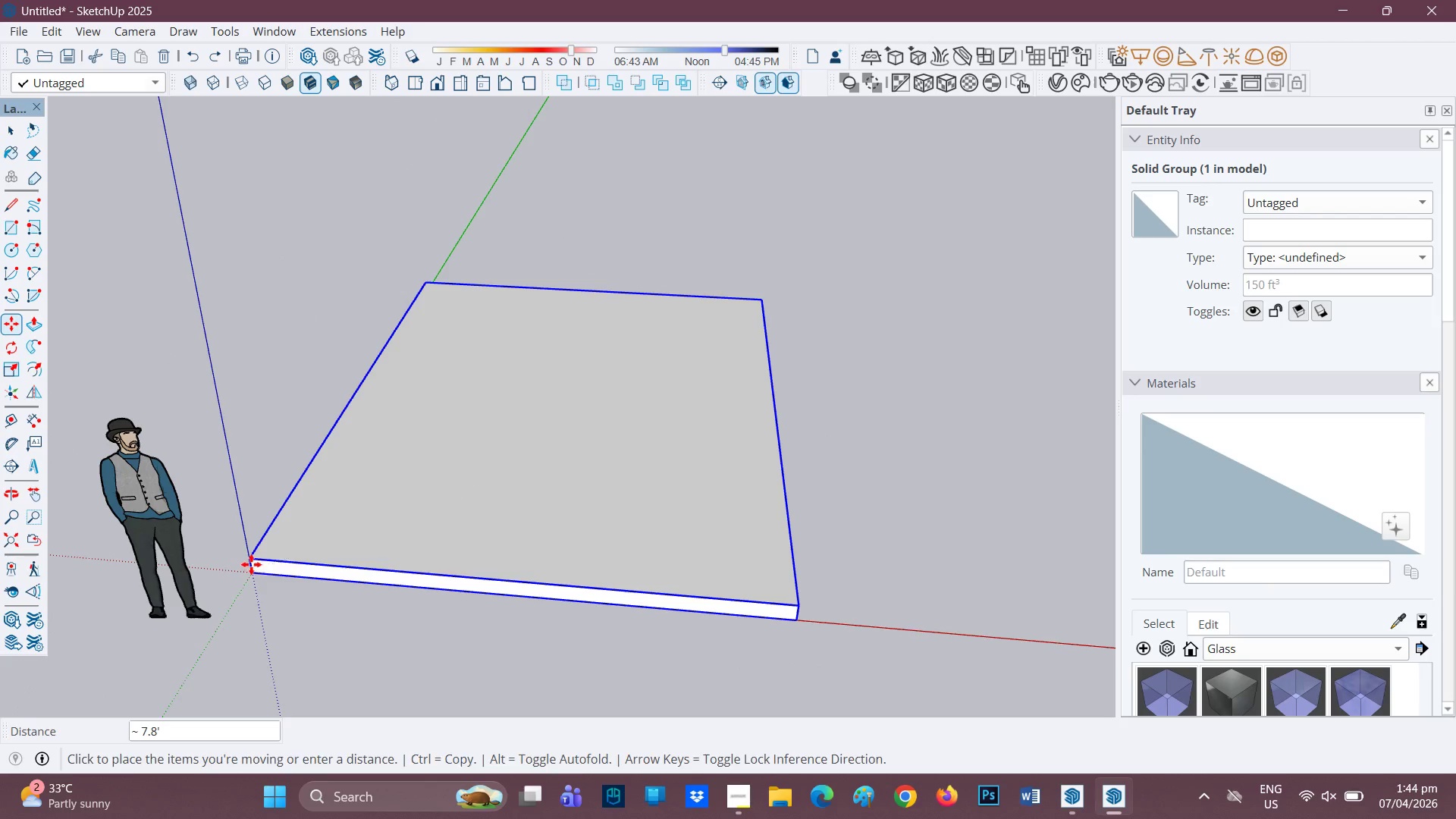 
scroll: coordinate [520, 475], scroll_direction: down, amount: 3.0
 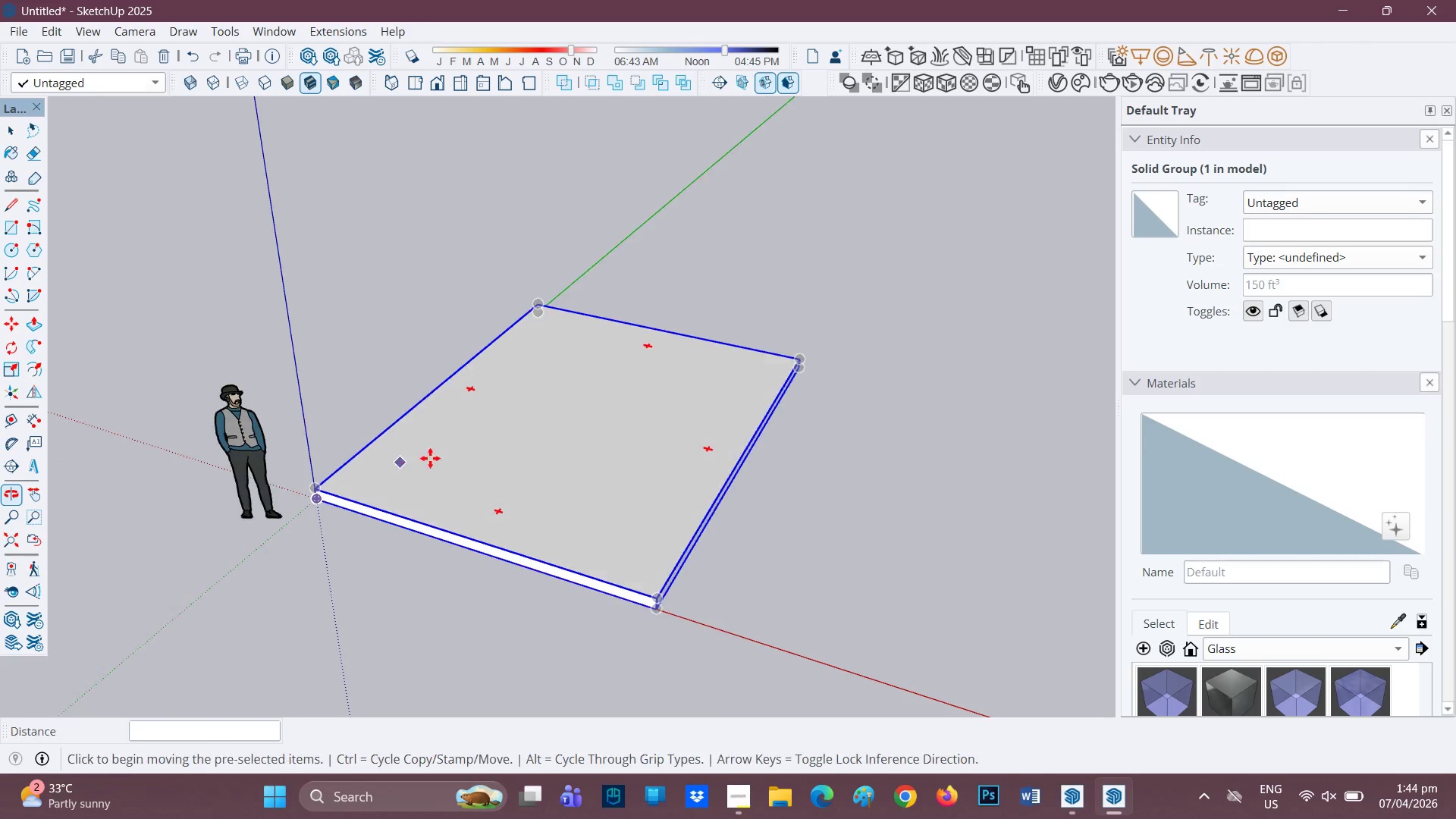 
scroll: coordinate [624, 475], scroll_direction: up, amount: 3.0